 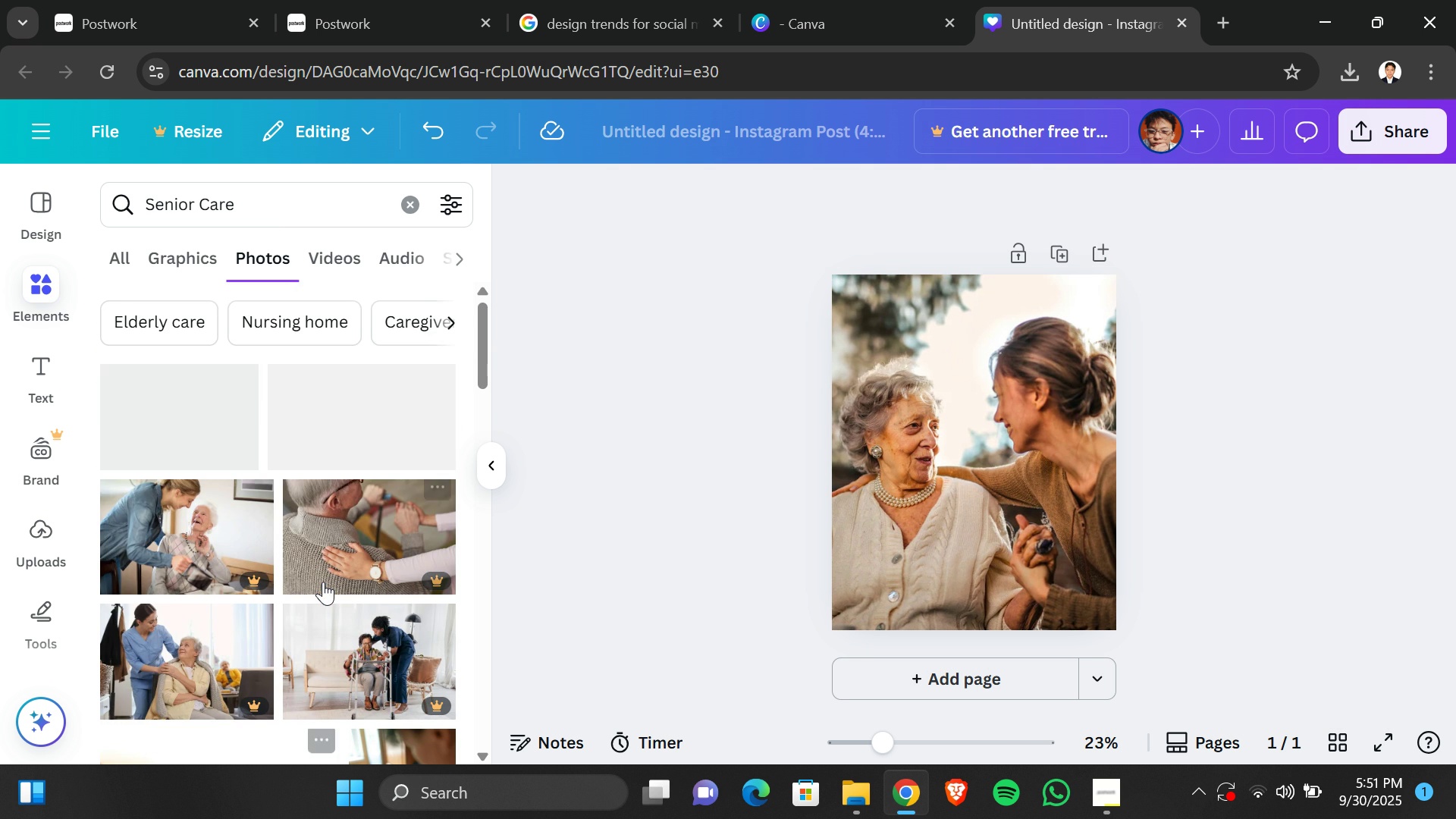 
scroll: coordinate [322, 581], scroll_direction: down, amount: 1.0
 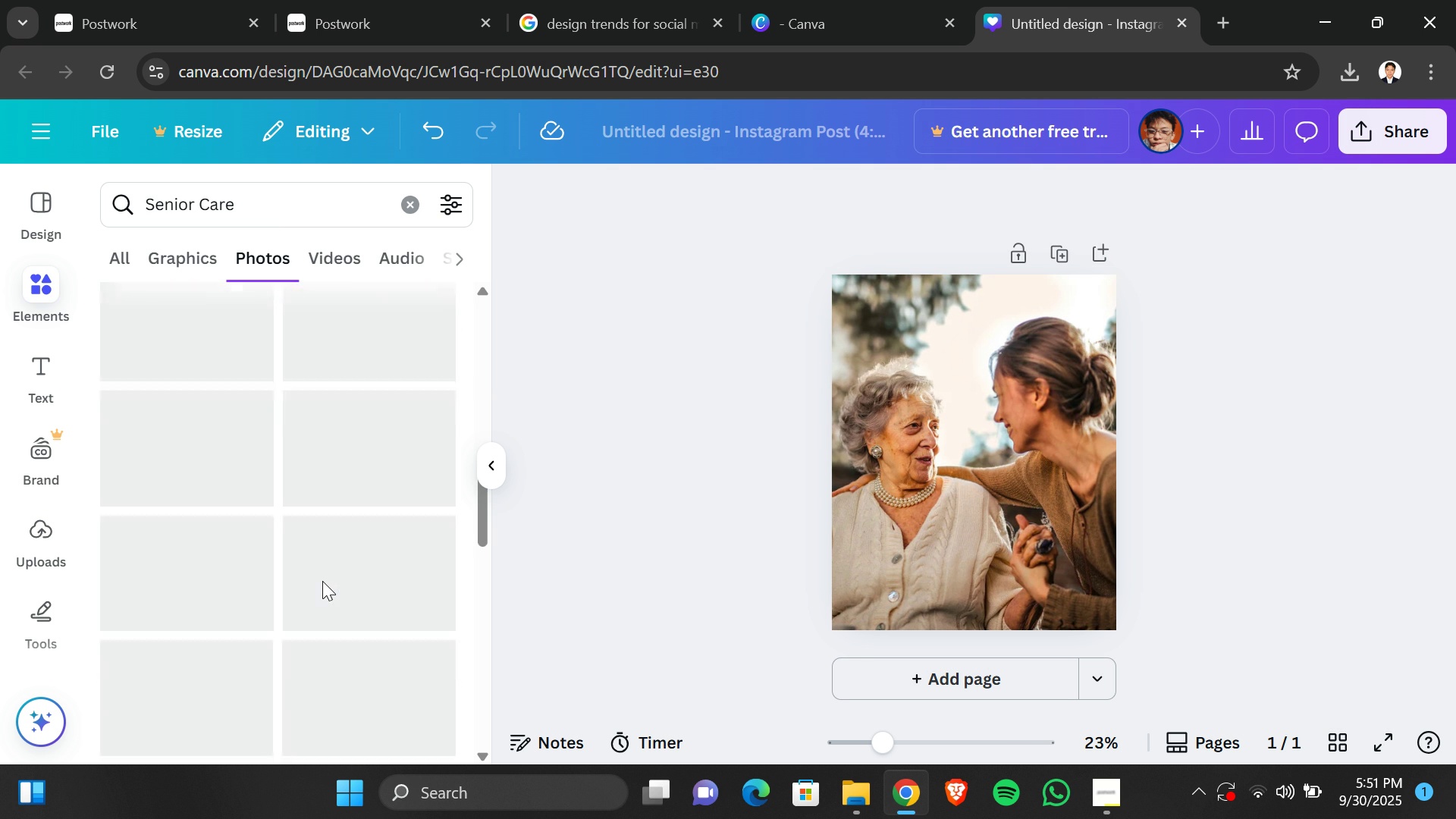 
scroll: coordinate [322, 581], scroll_direction: up, amount: 1.0
 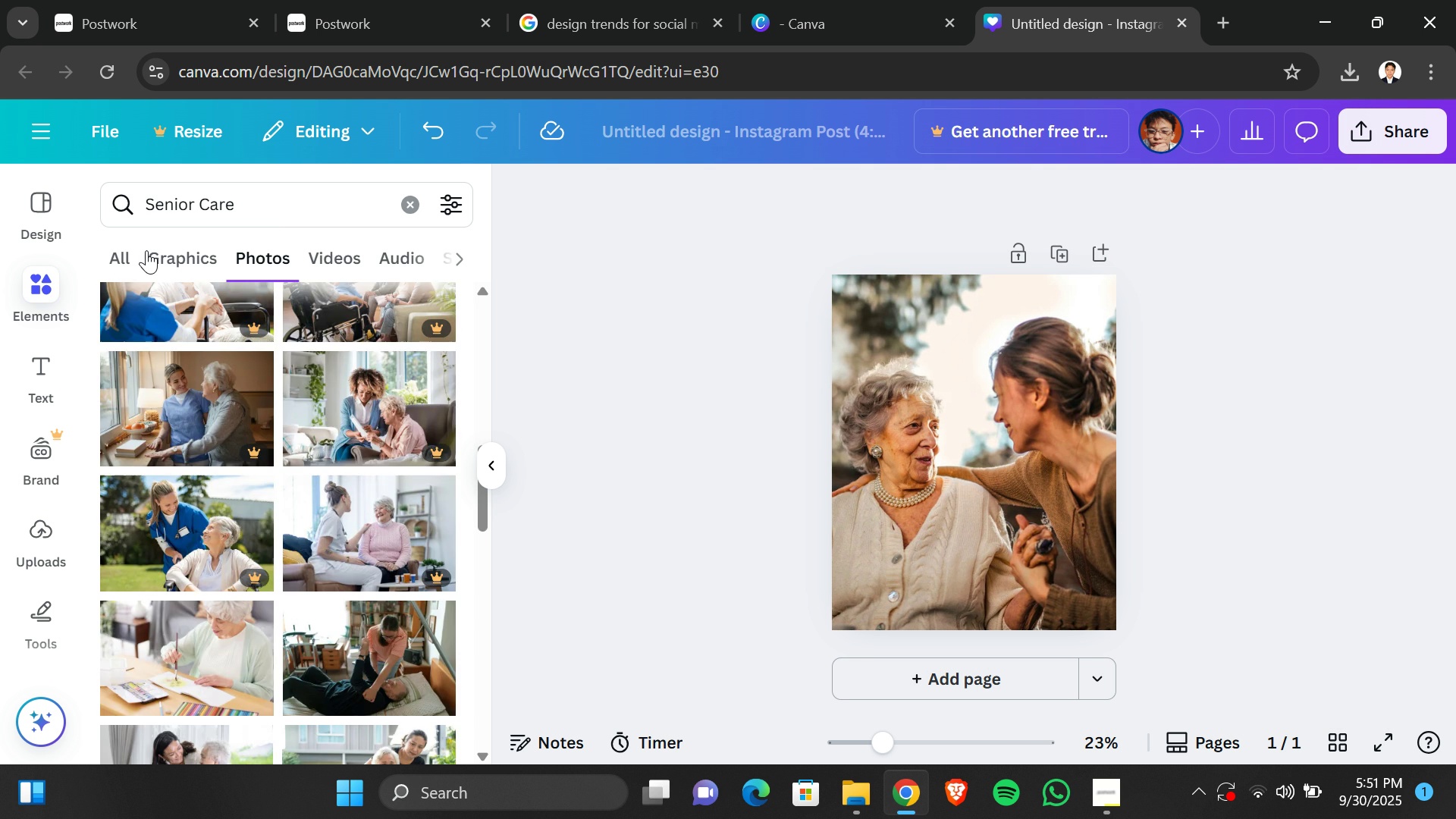 
scroll: coordinate [312, 570], scroll_direction: down, amount: 3.0
 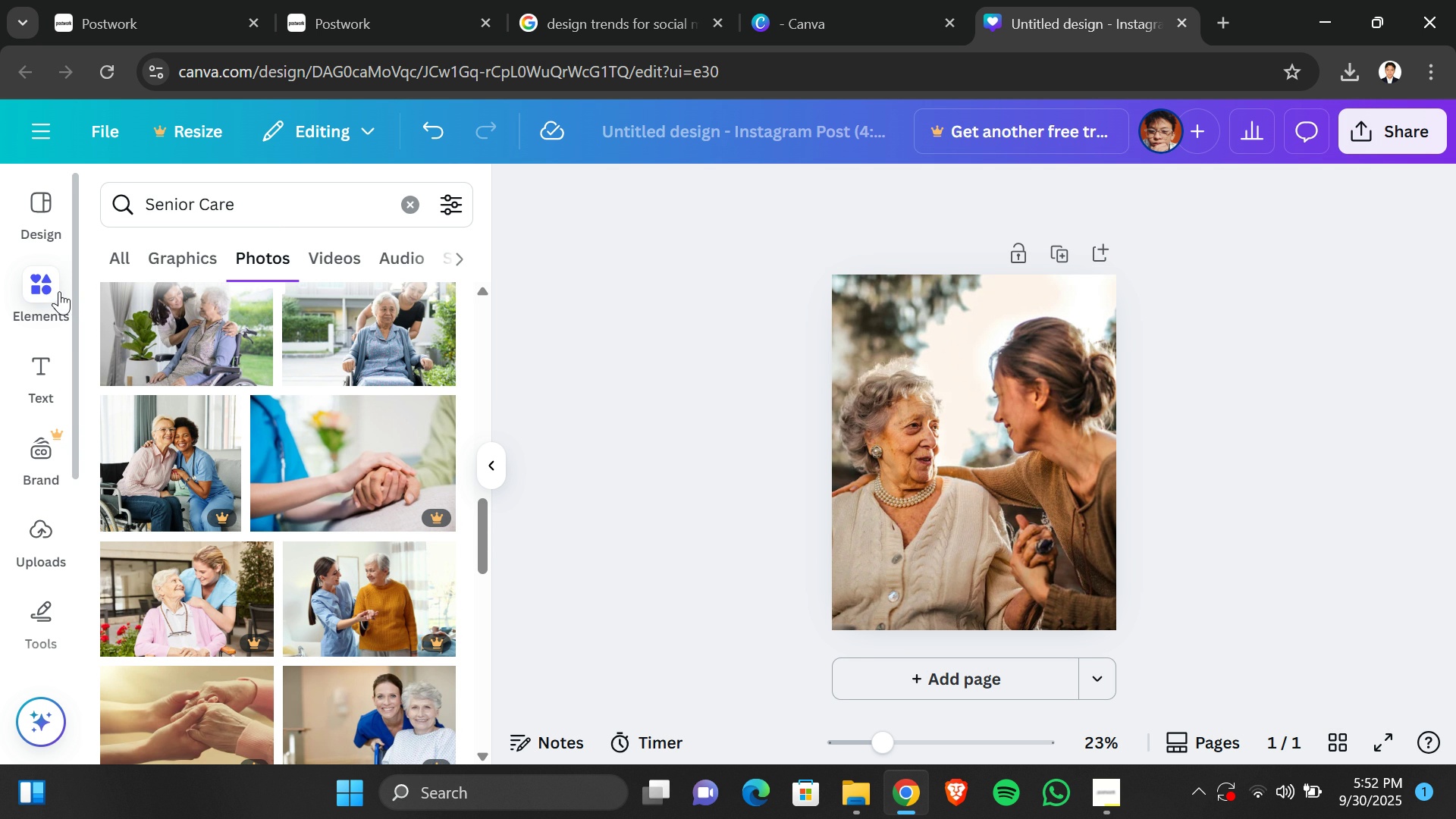 
wait(16.63)
 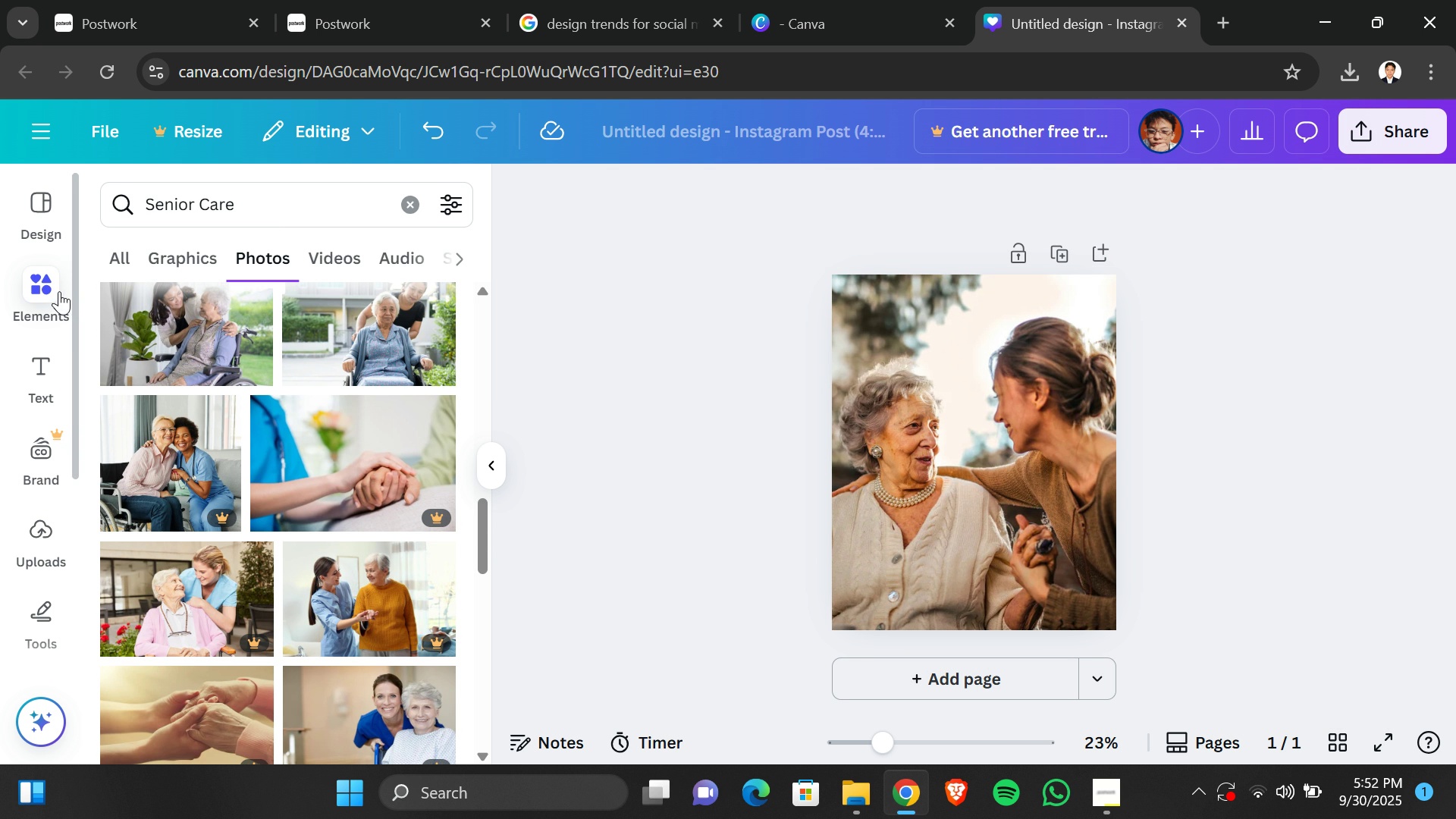 
left_click([132, 269])
 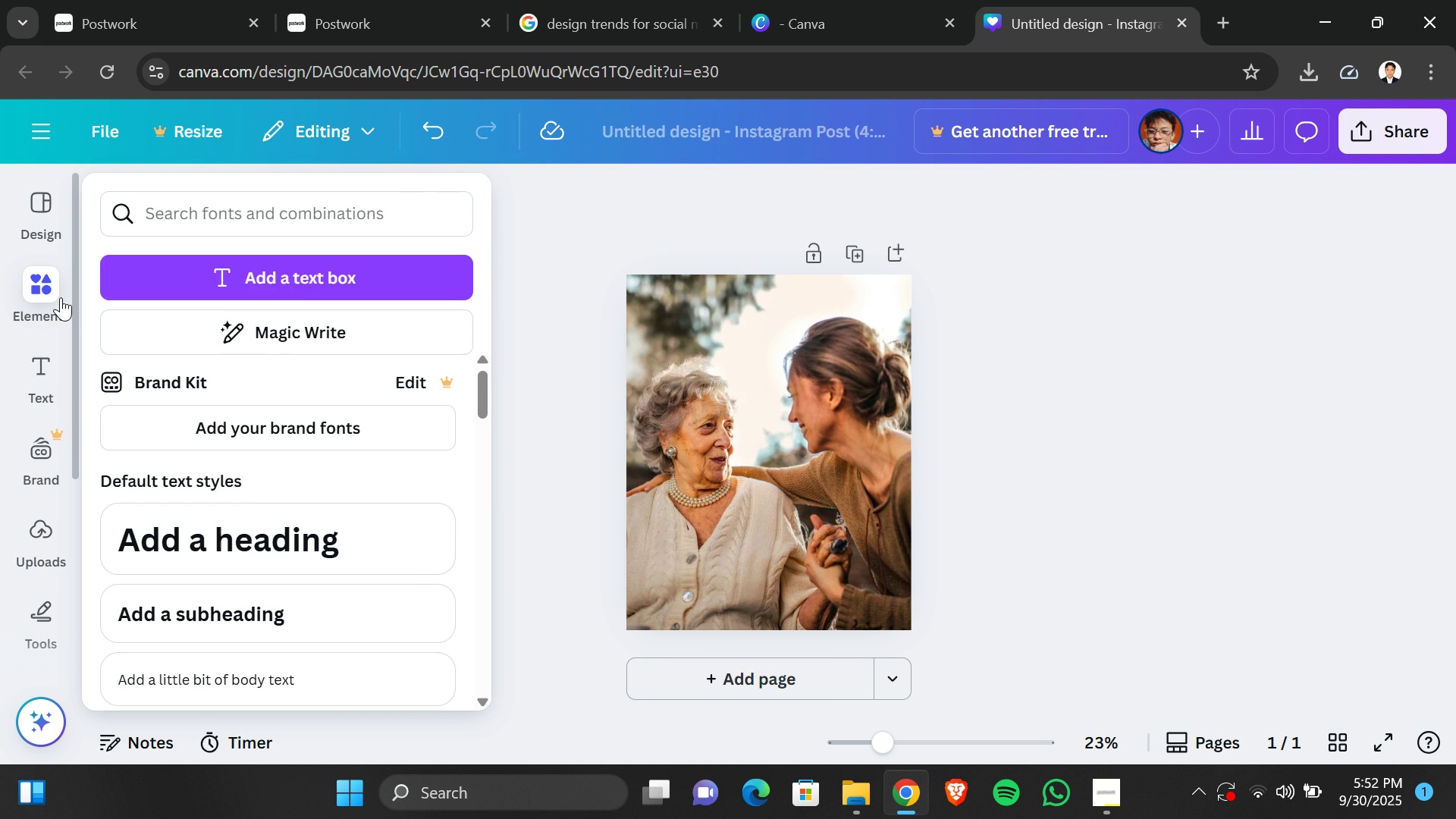 
left_click([61, 297])
 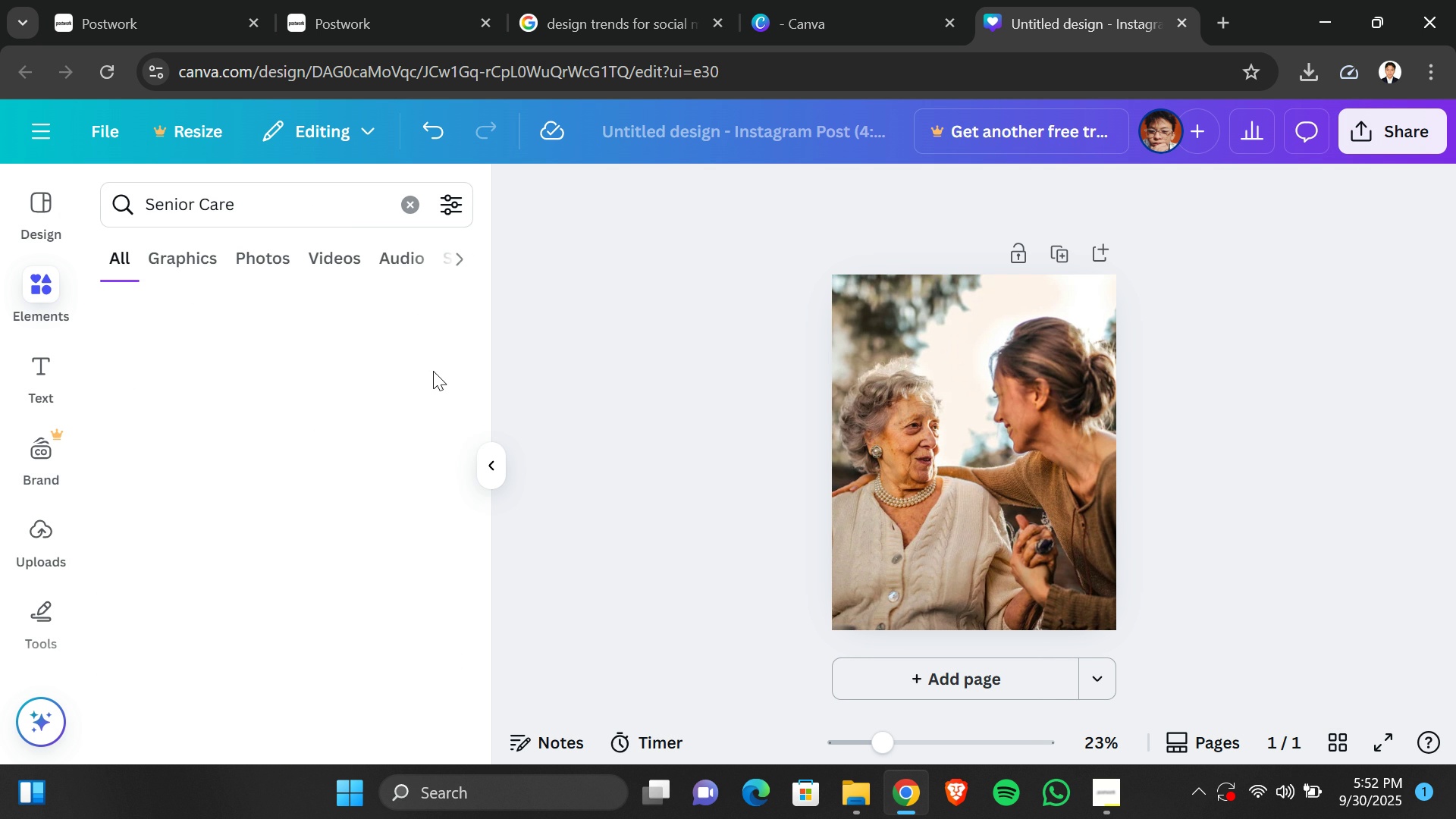 
left_click([433, 371])
 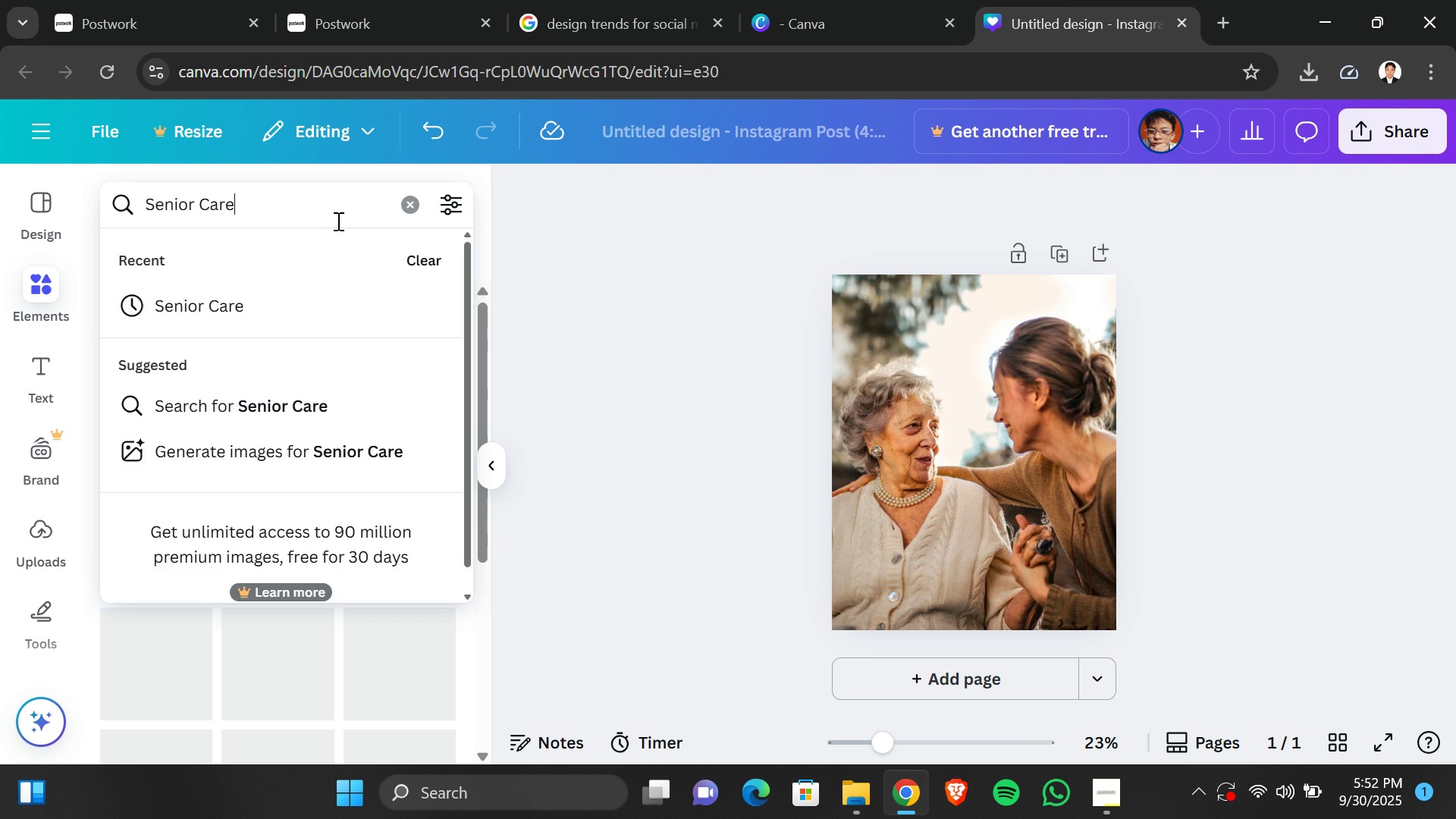 
left_click([337, 221])